 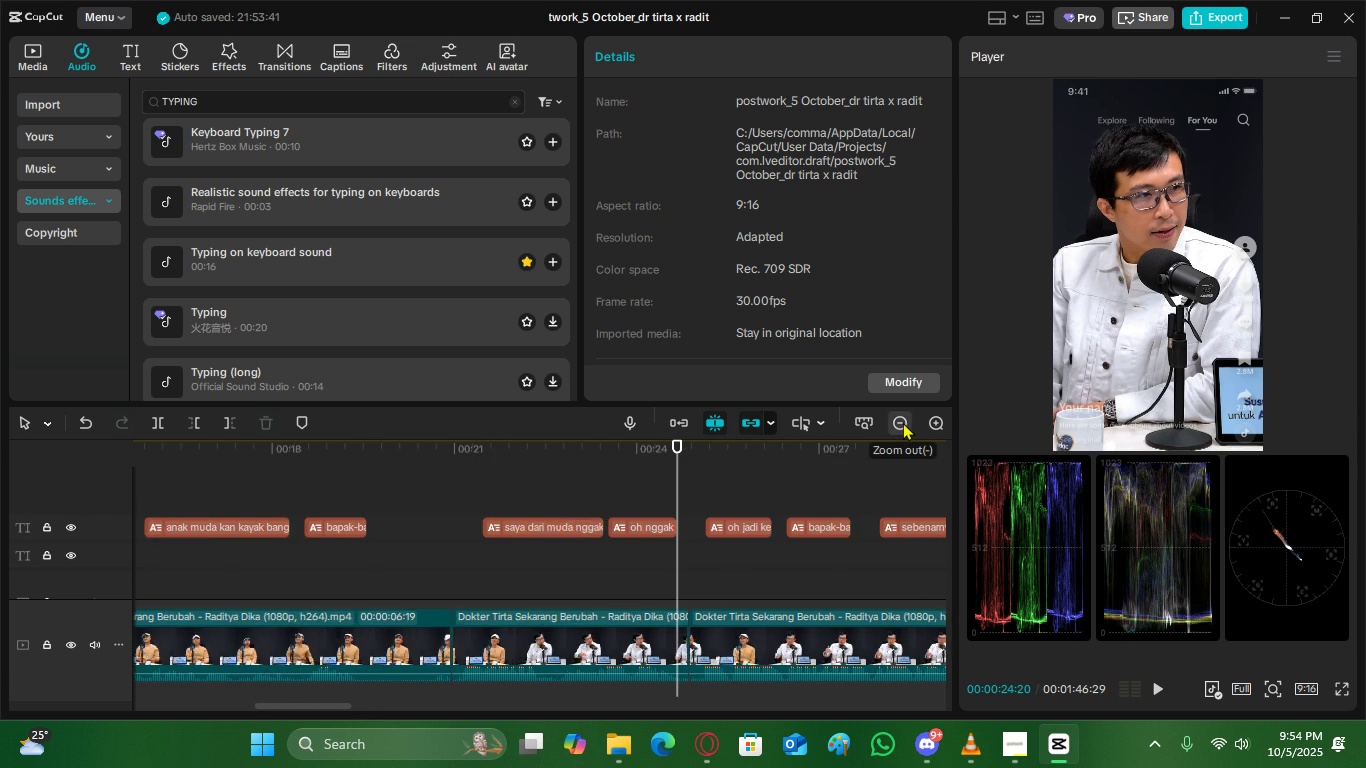 
triple_click([903, 422])
 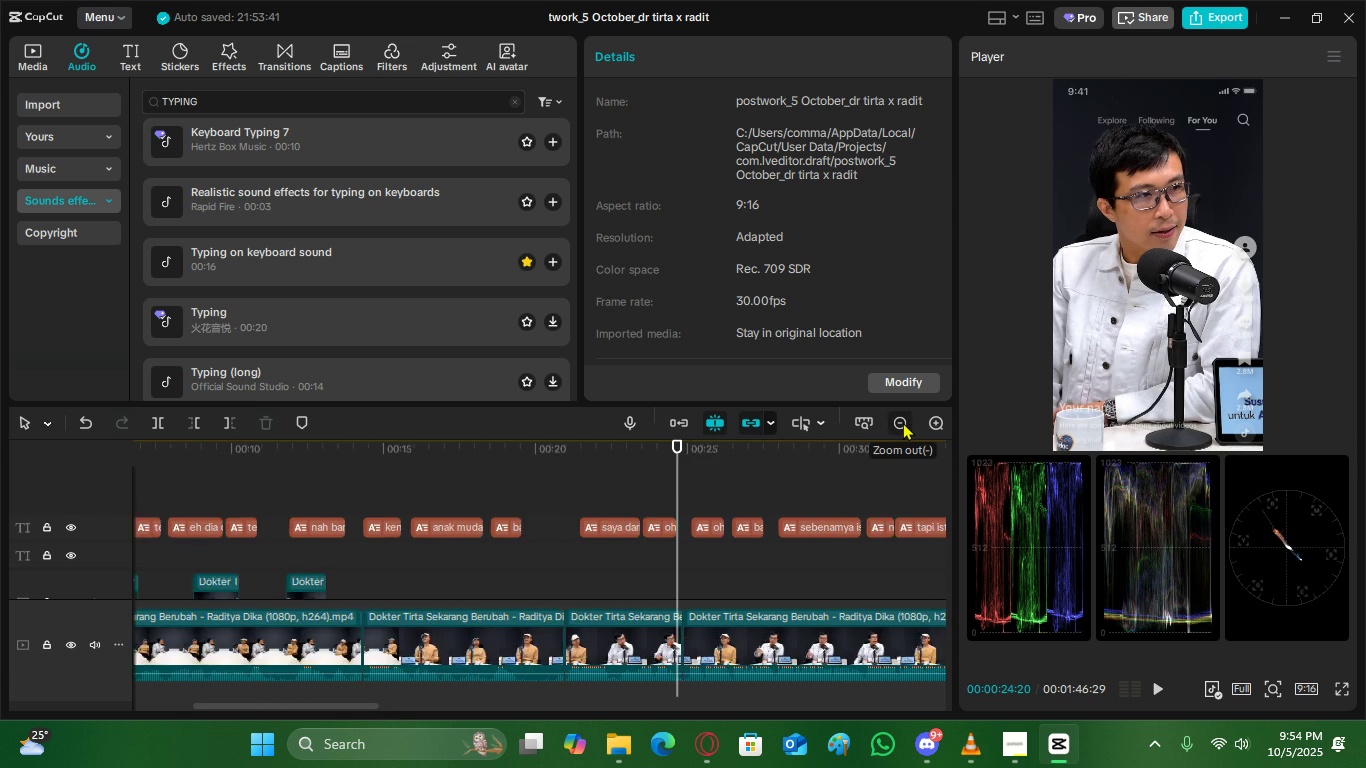 
triple_click([903, 422])
 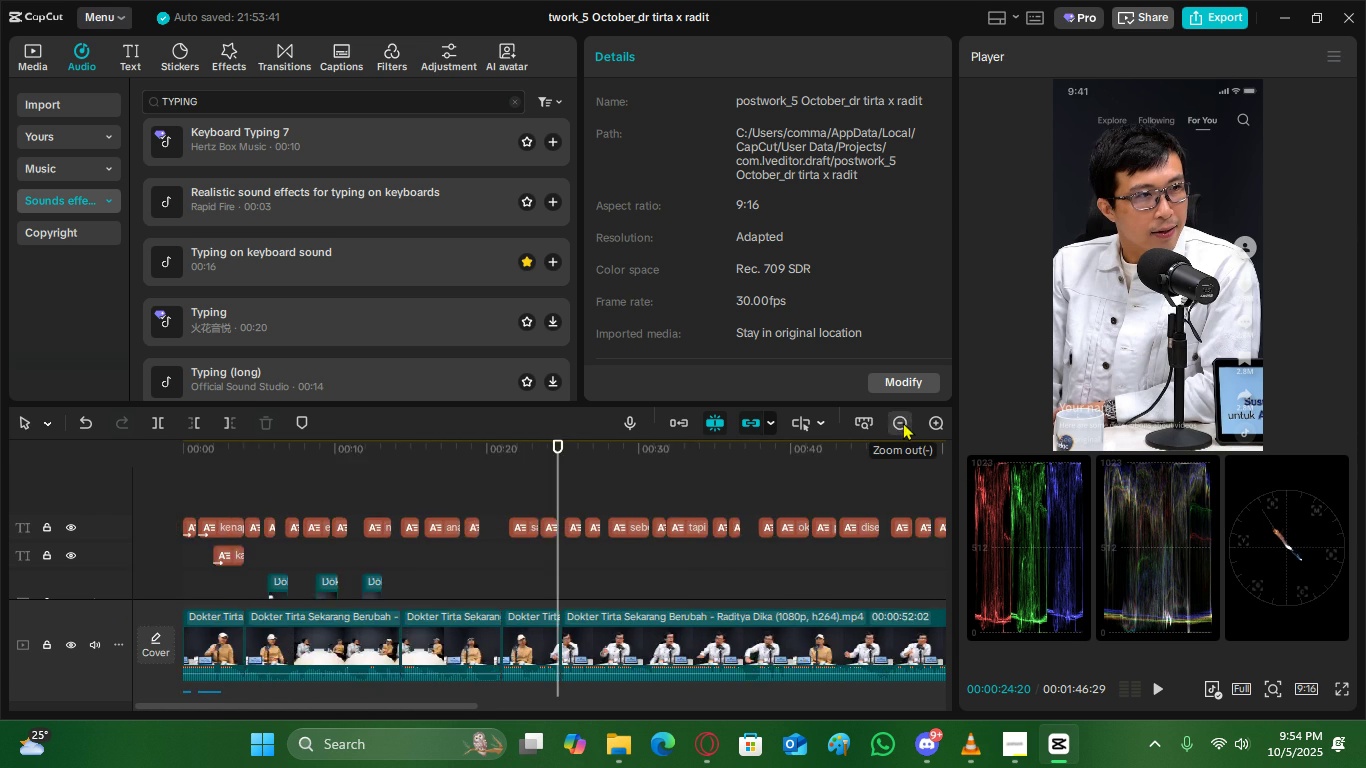 
triple_click([903, 422])
 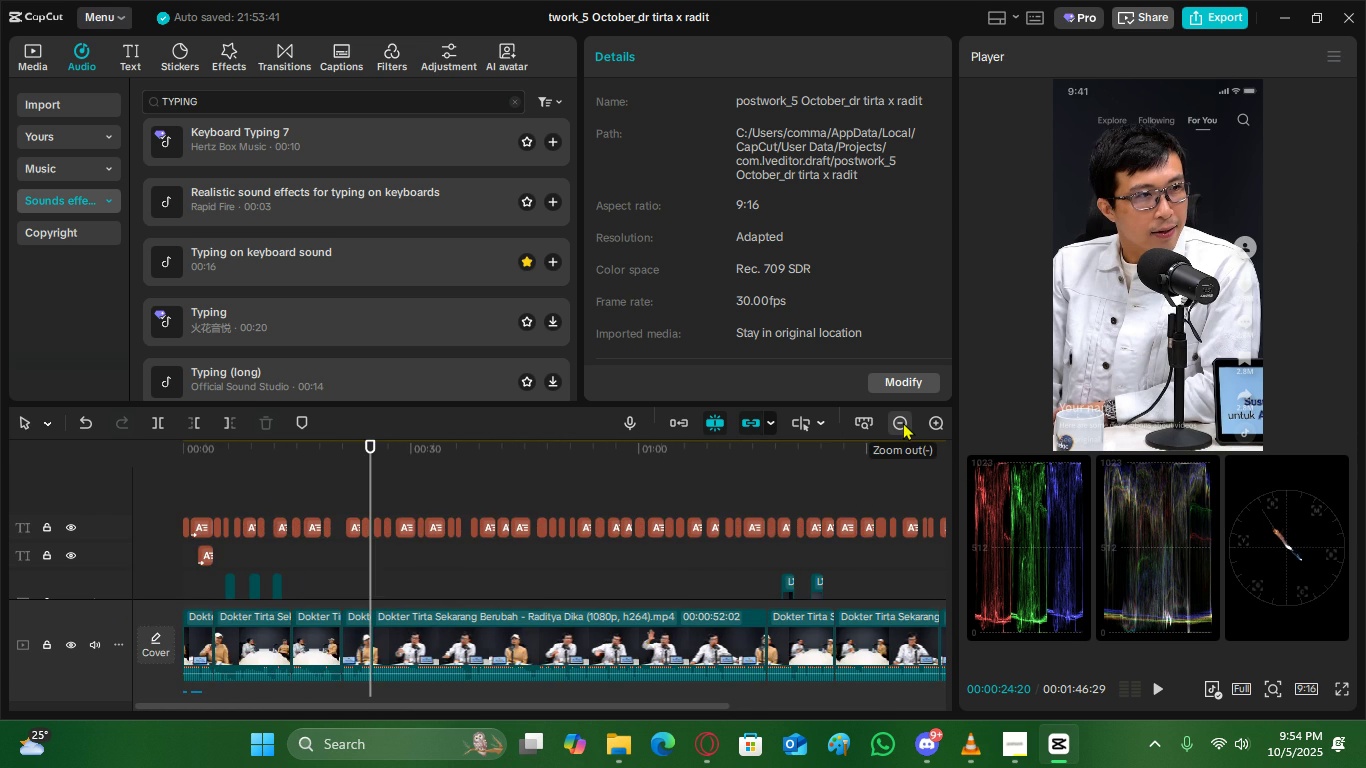 
key(Space)
 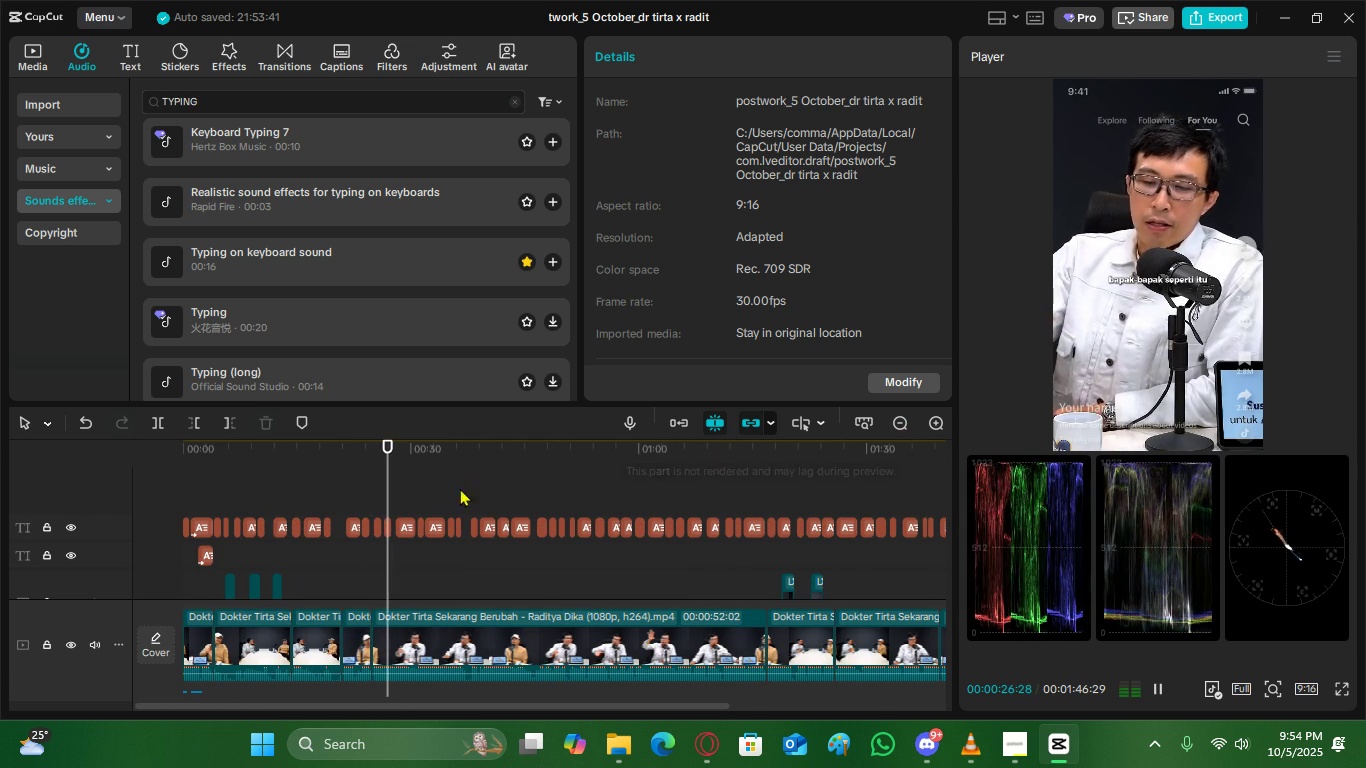 
key(Space)
 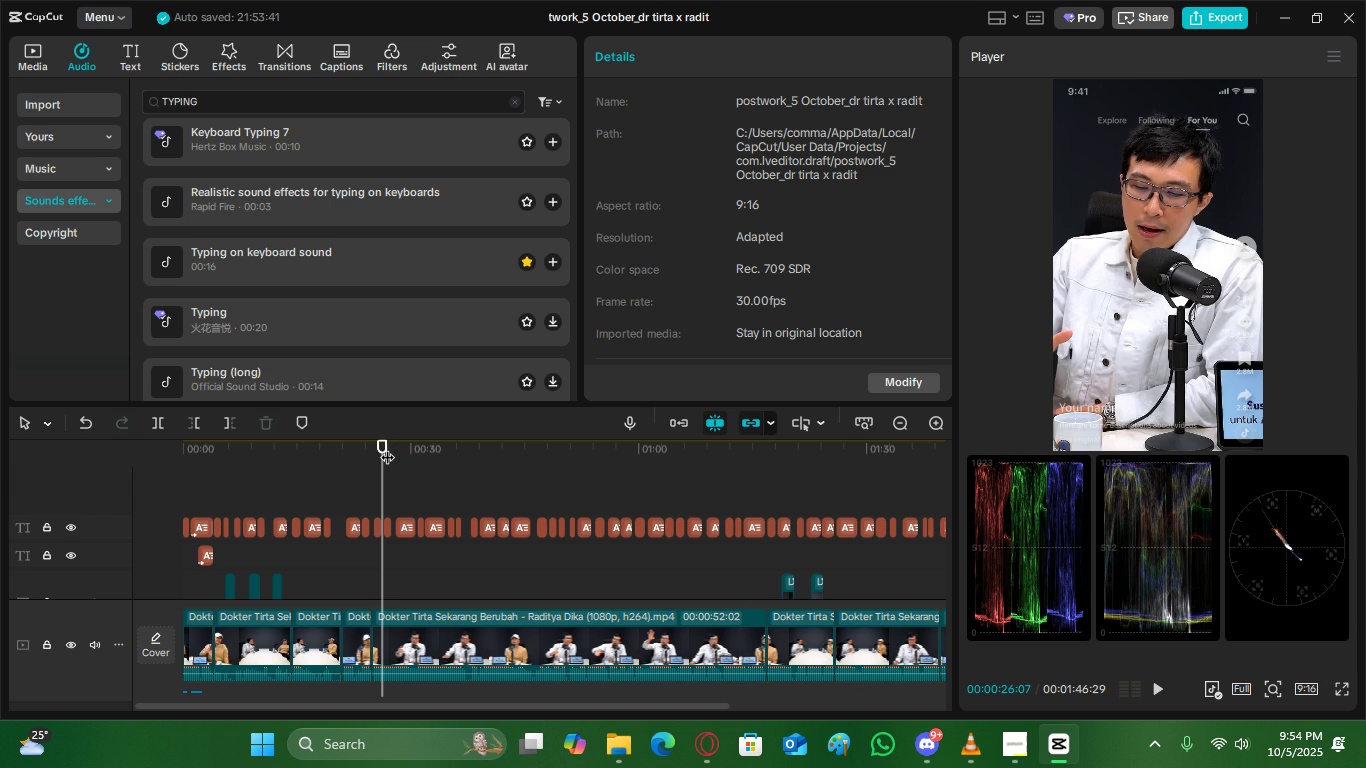 
left_click([402, 445])
 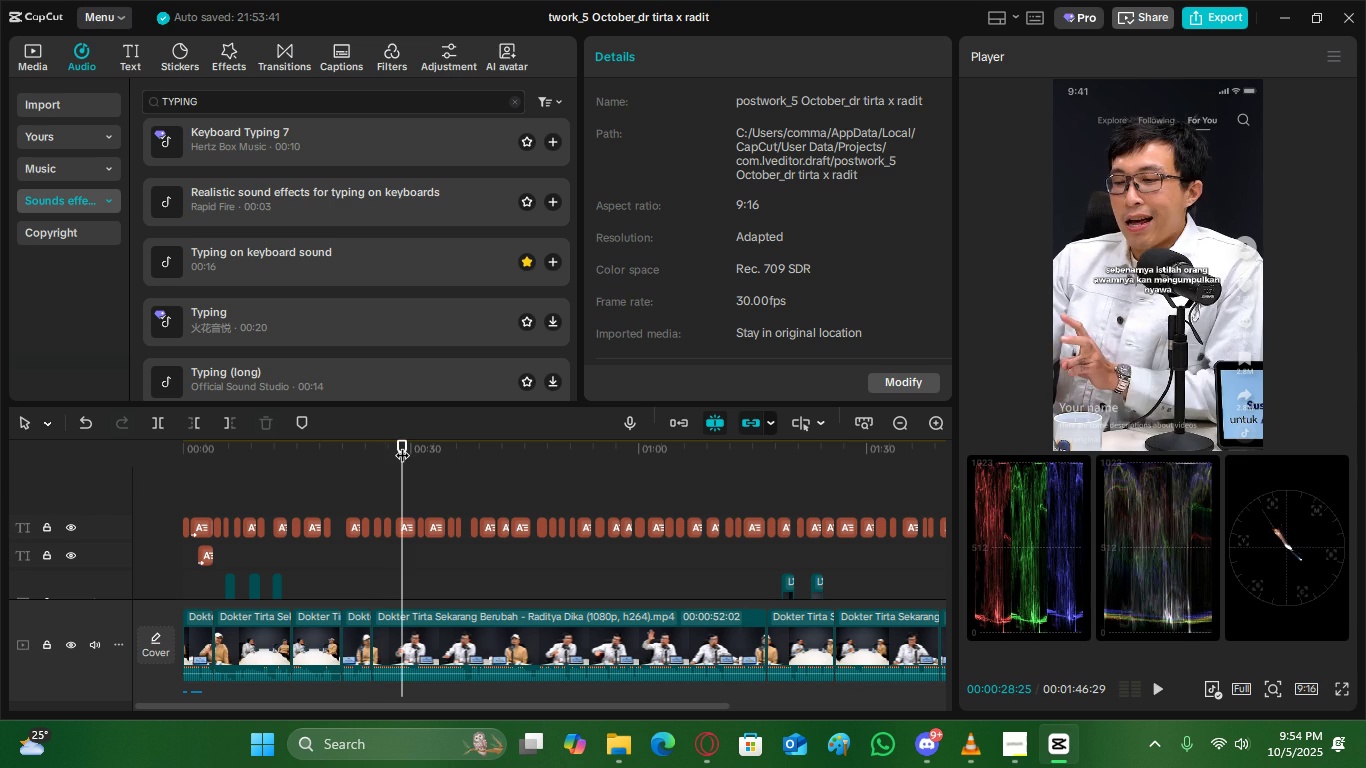 
key(Space)